 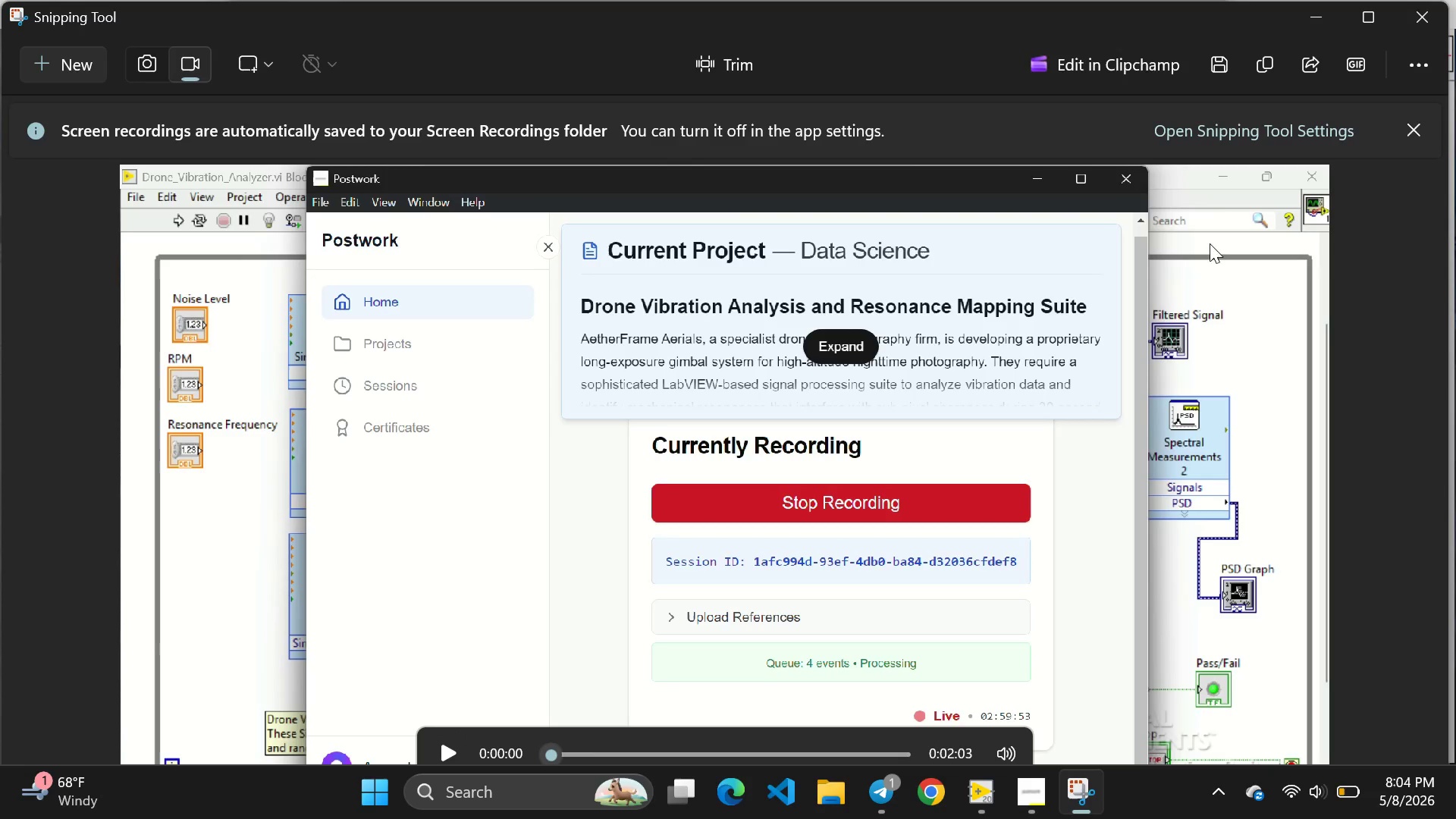 
left_click([1212, 64])
 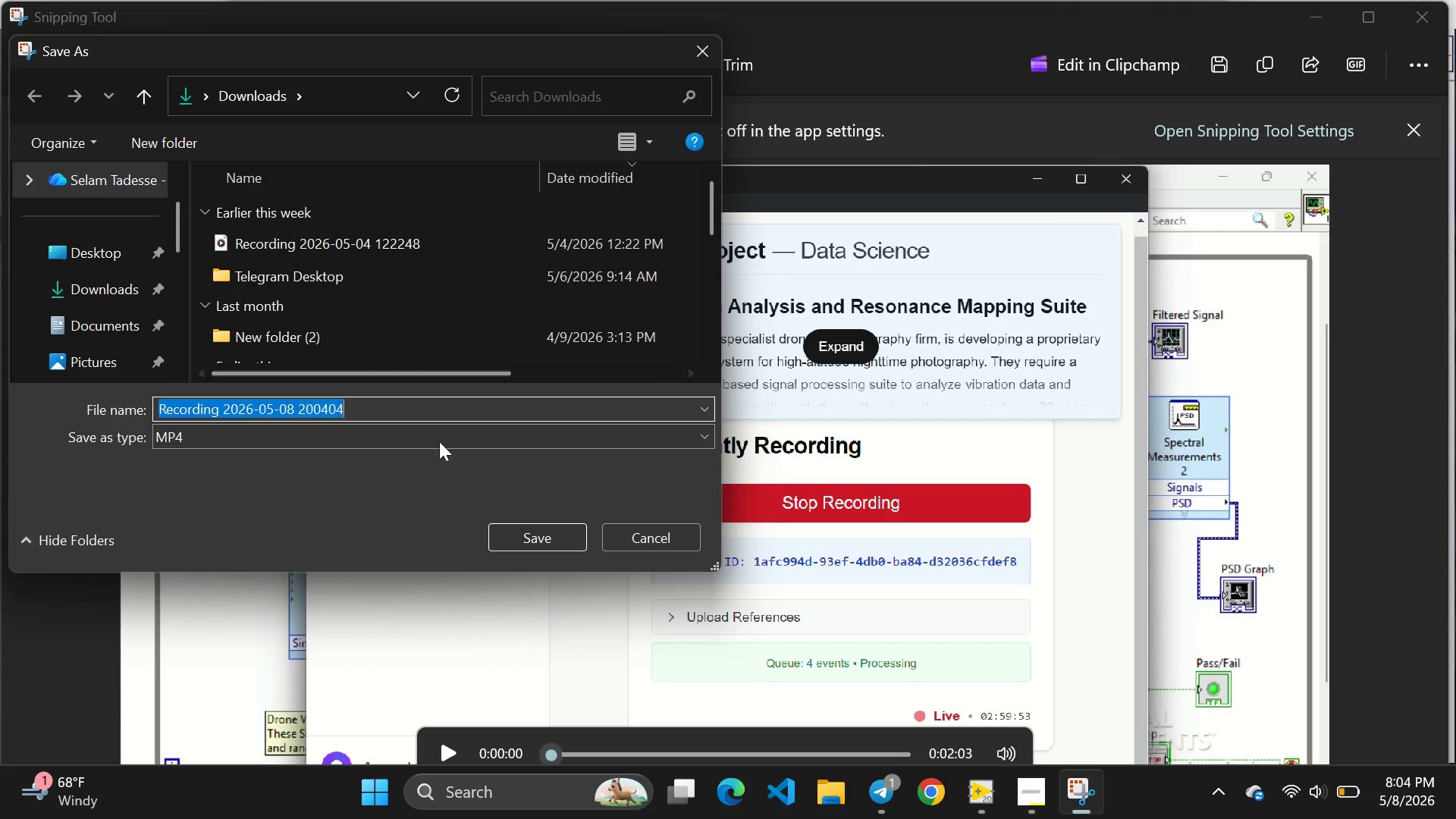 
left_click([427, 406])
 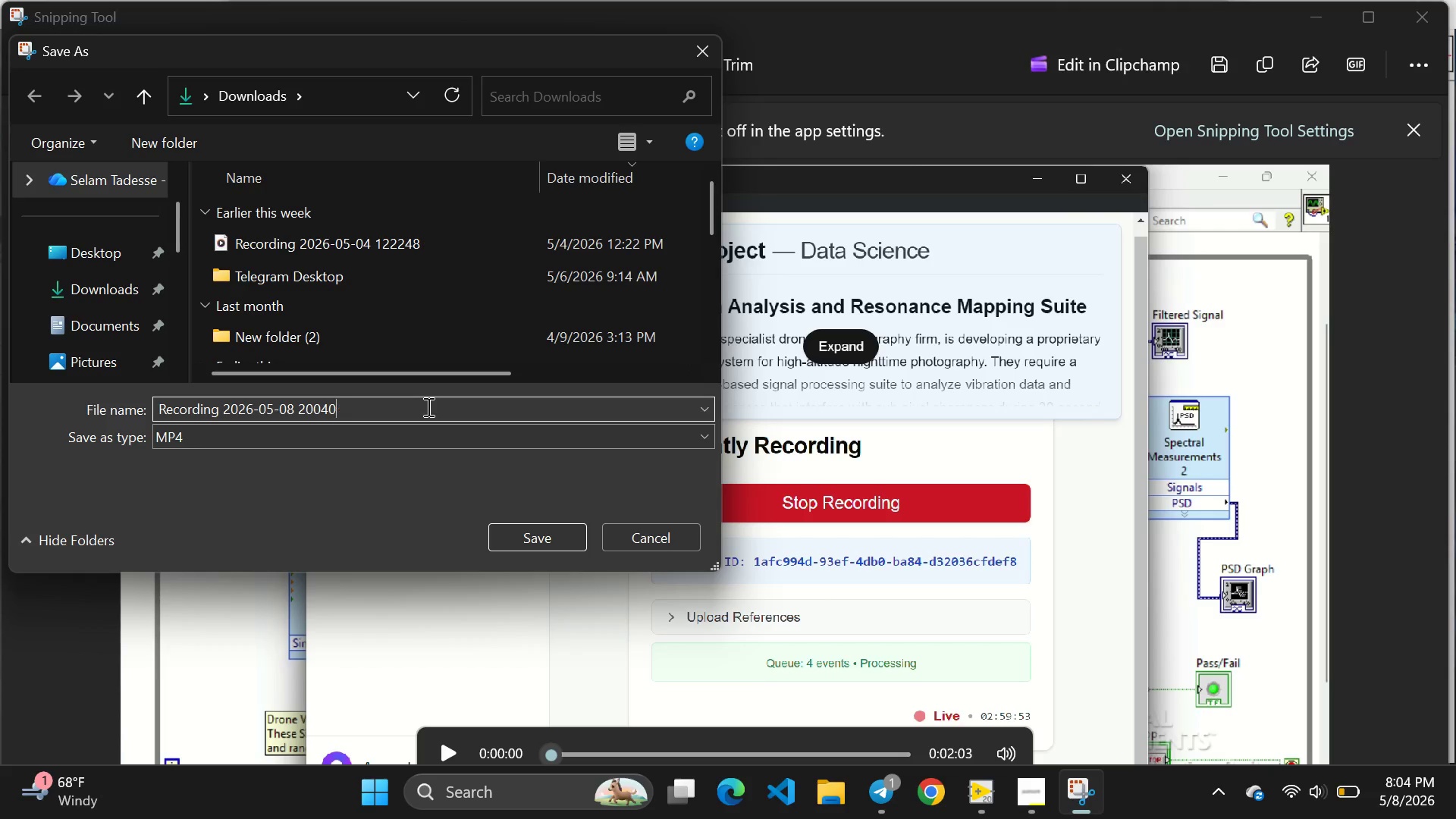 
hold_key(key=Backspace, duration=1.48)
 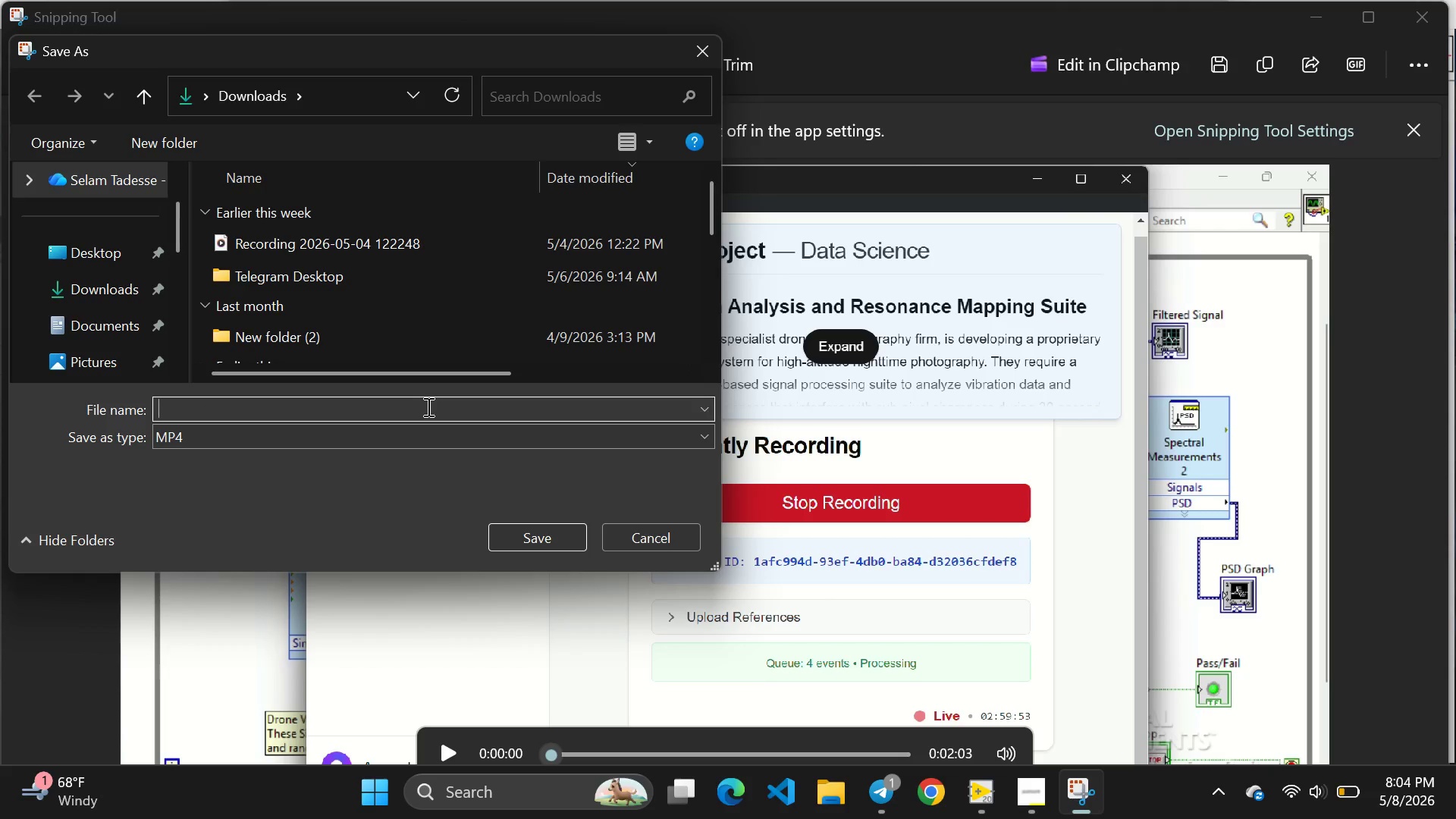 
type(Drone)
 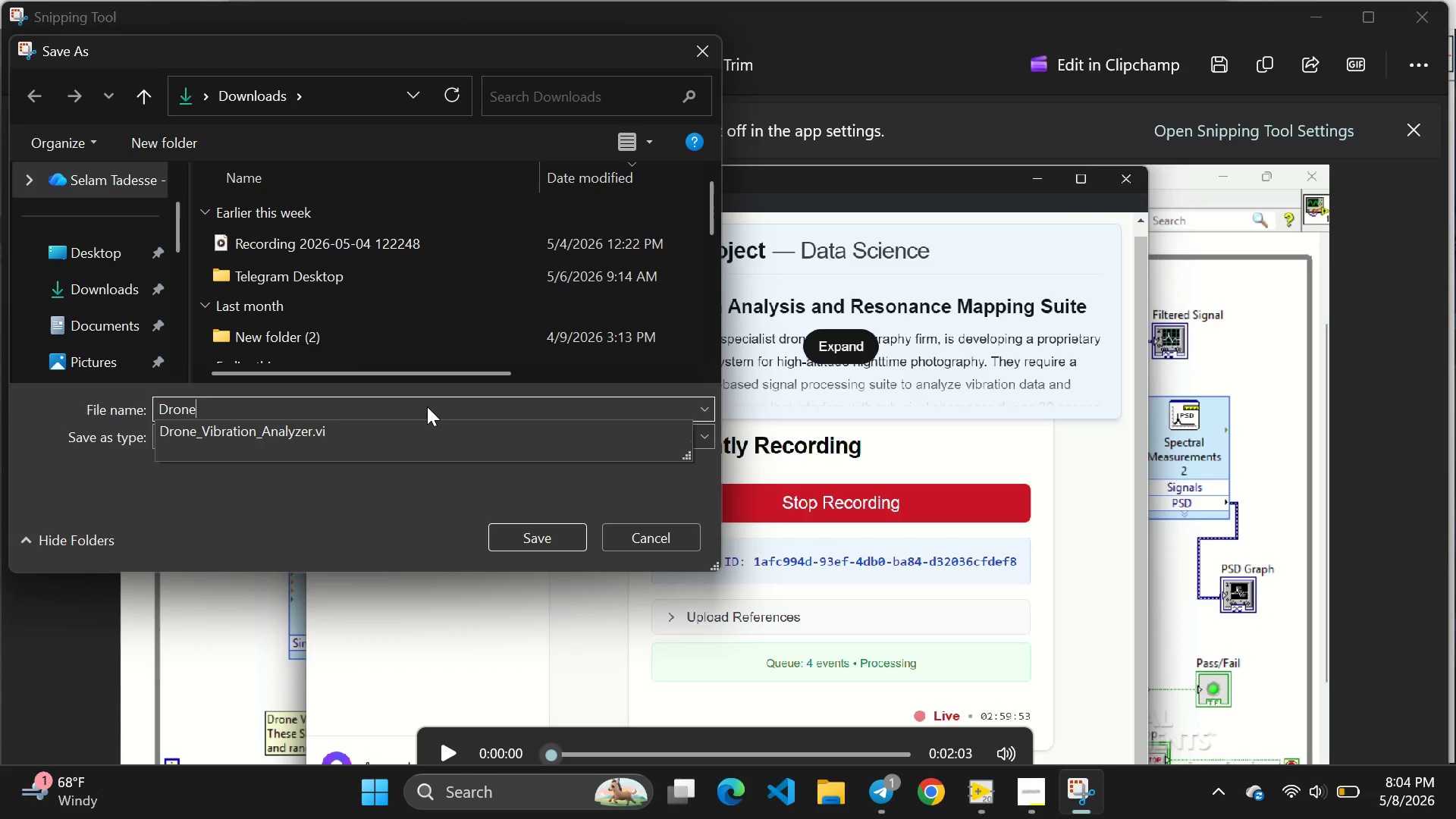 
type( vibratin )
key(Backspace)
key(Backspace)
key(Backspace)
type(ion analyzer recording)
 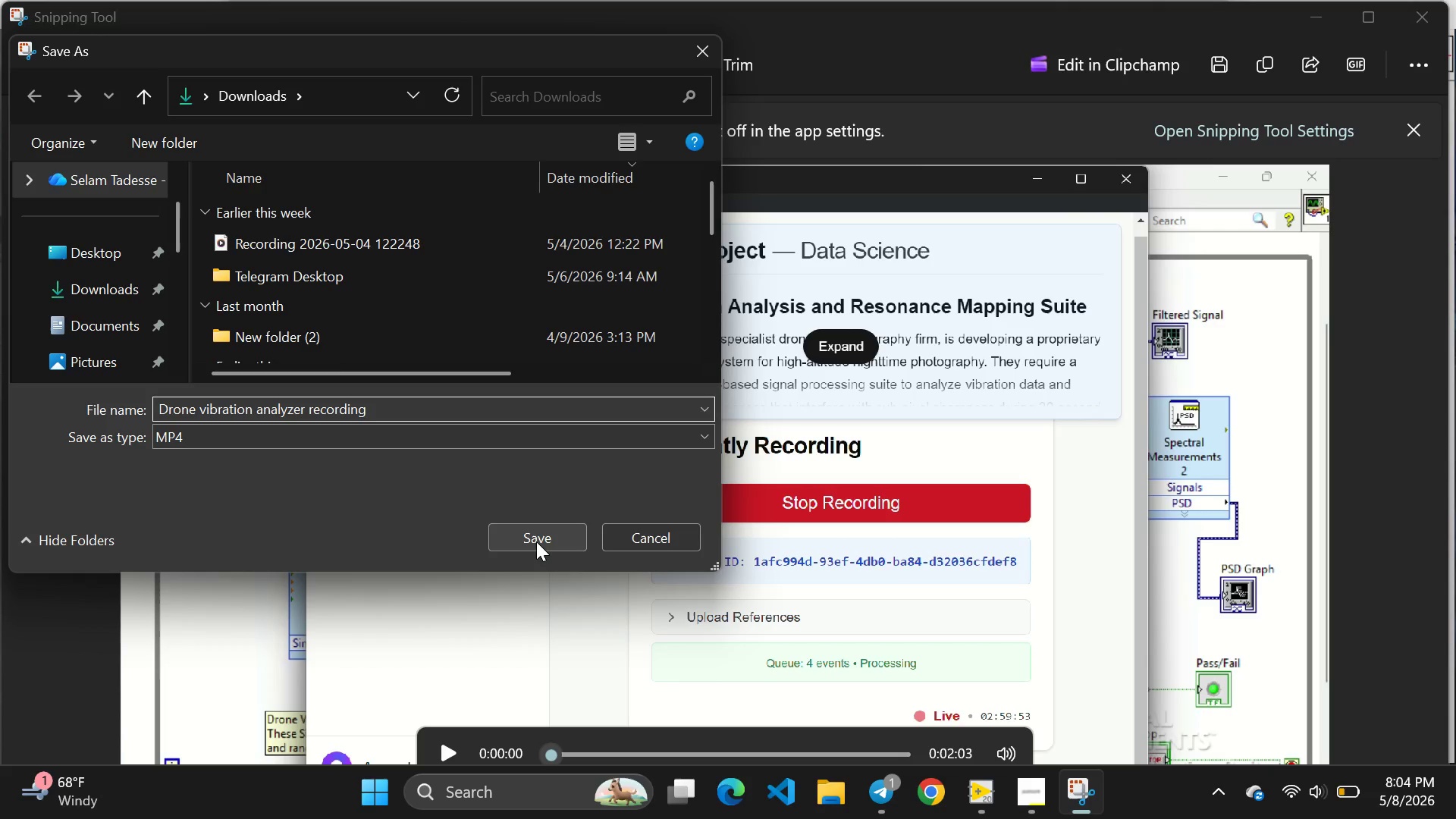 
left_click([536, 541])
 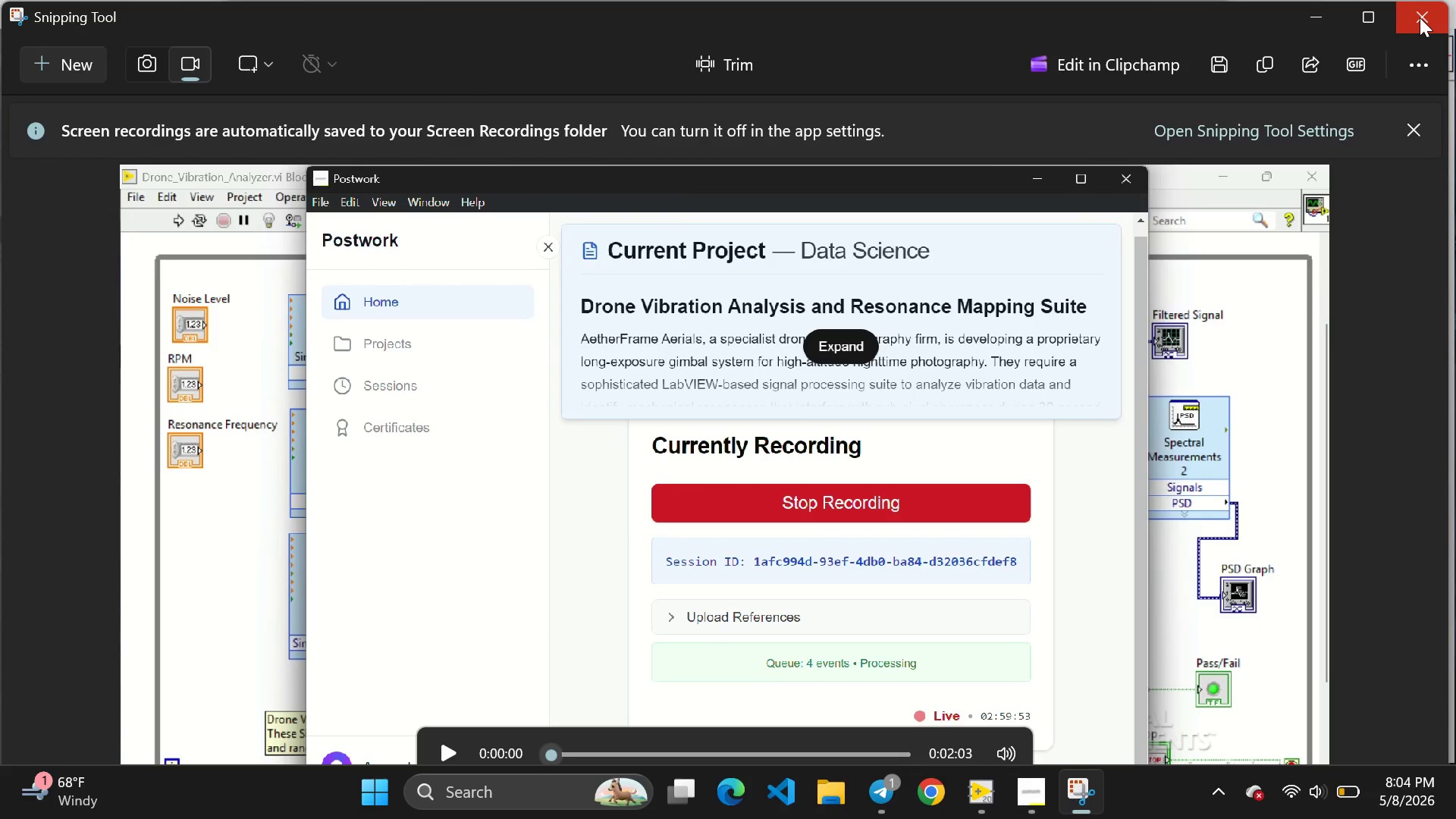 
wait(11.83)
 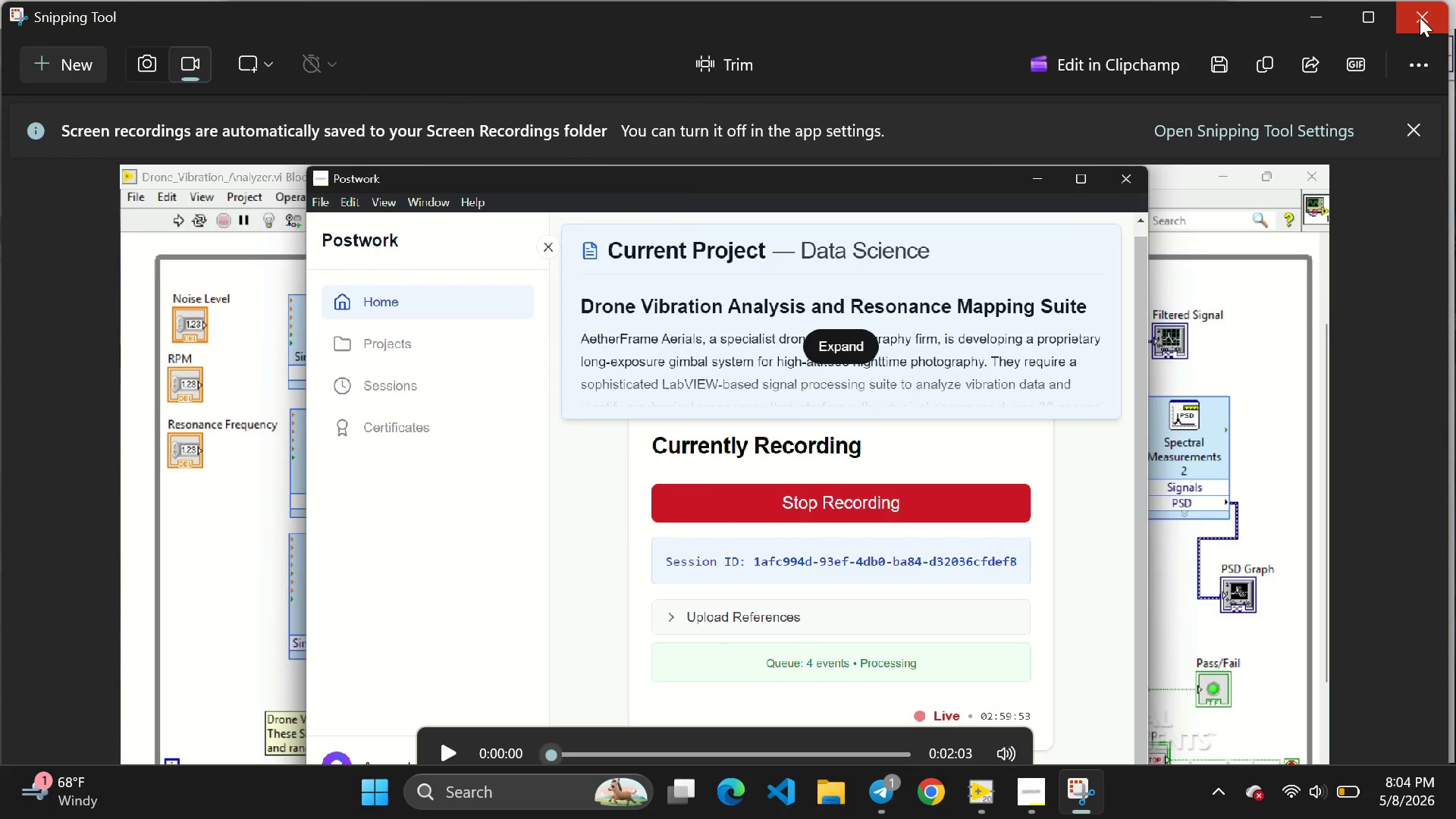 
left_click([831, 805])
 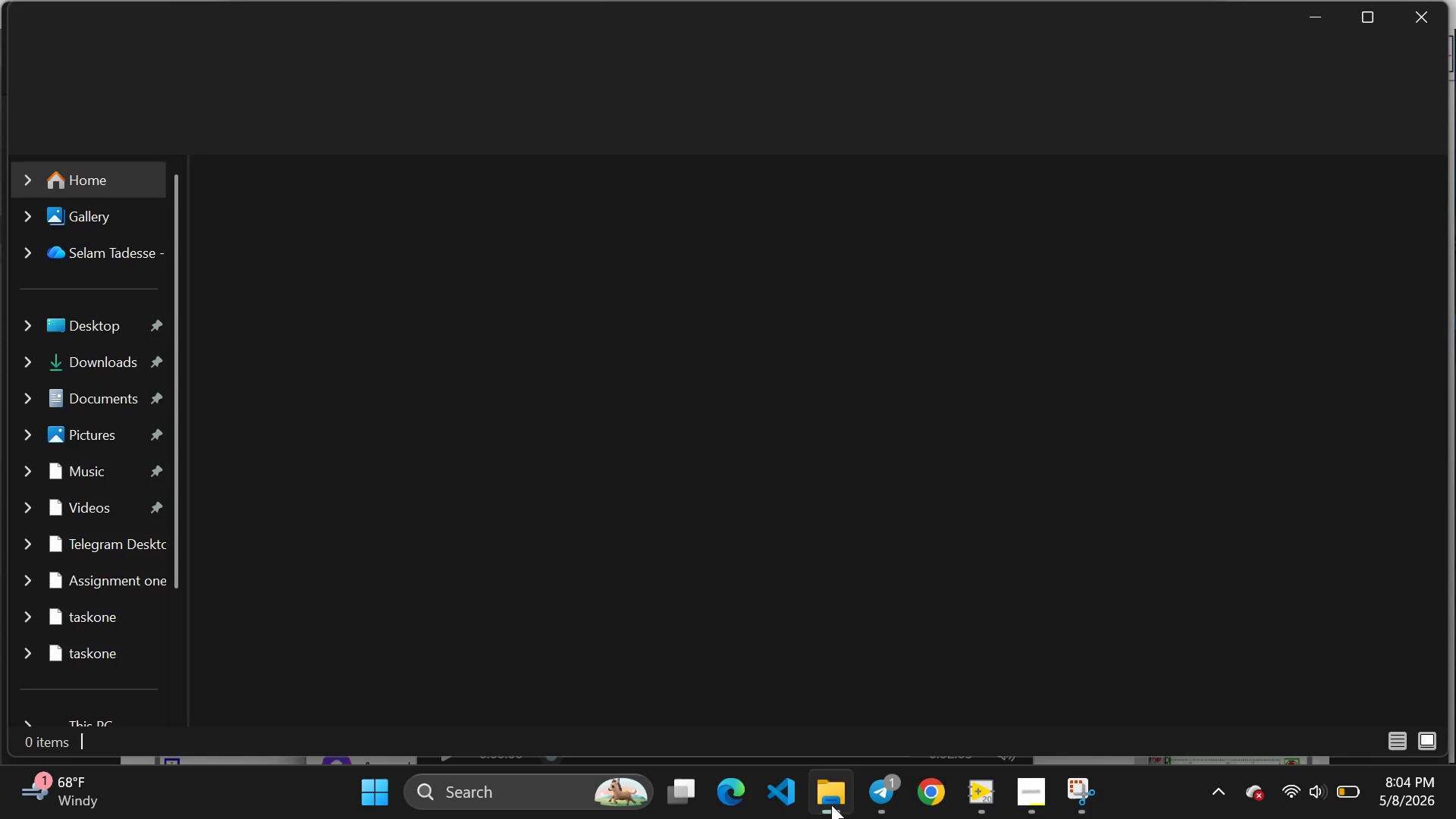 
mouse_move([780, 624])
 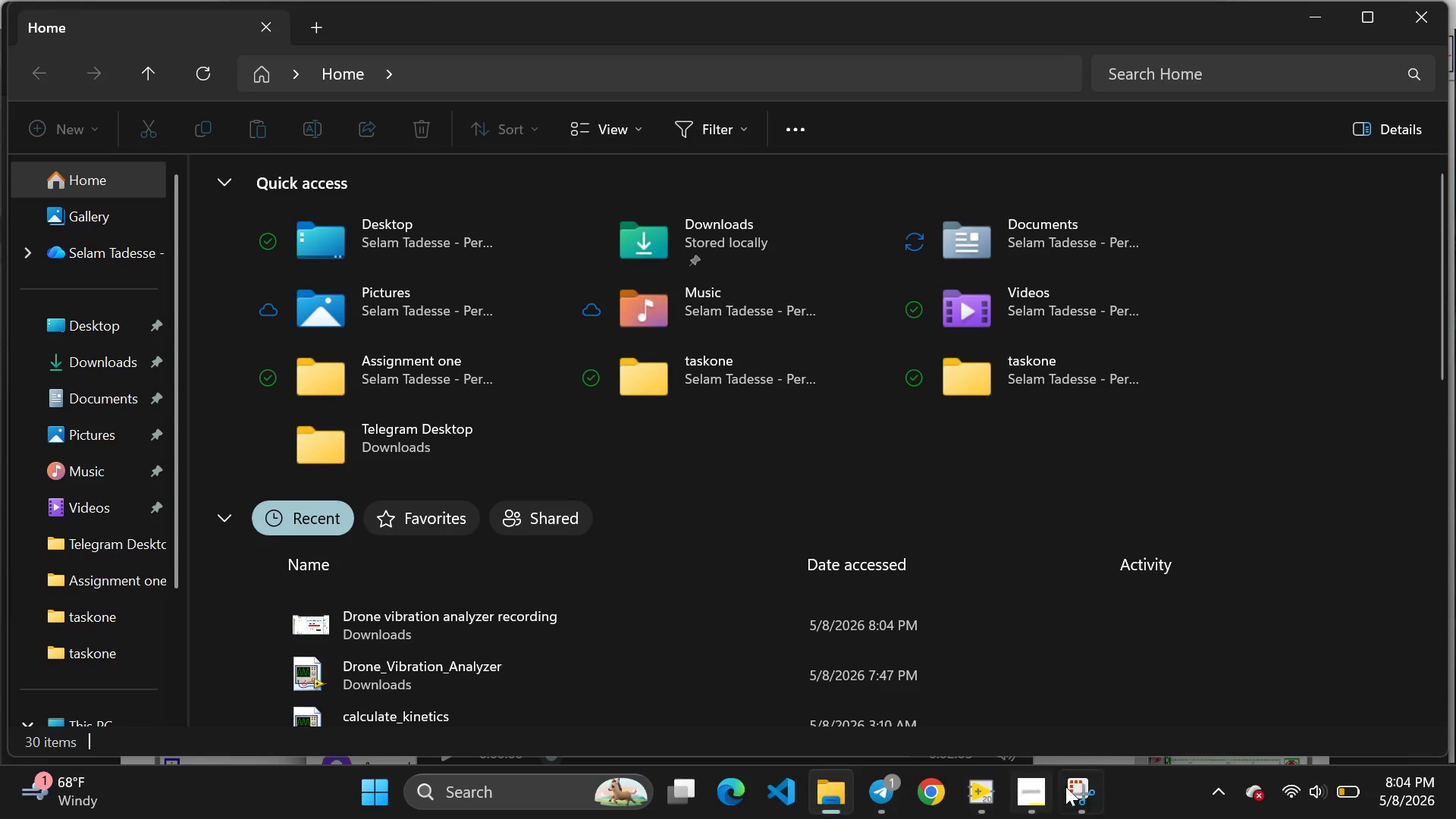 
left_click([1083, 785])
 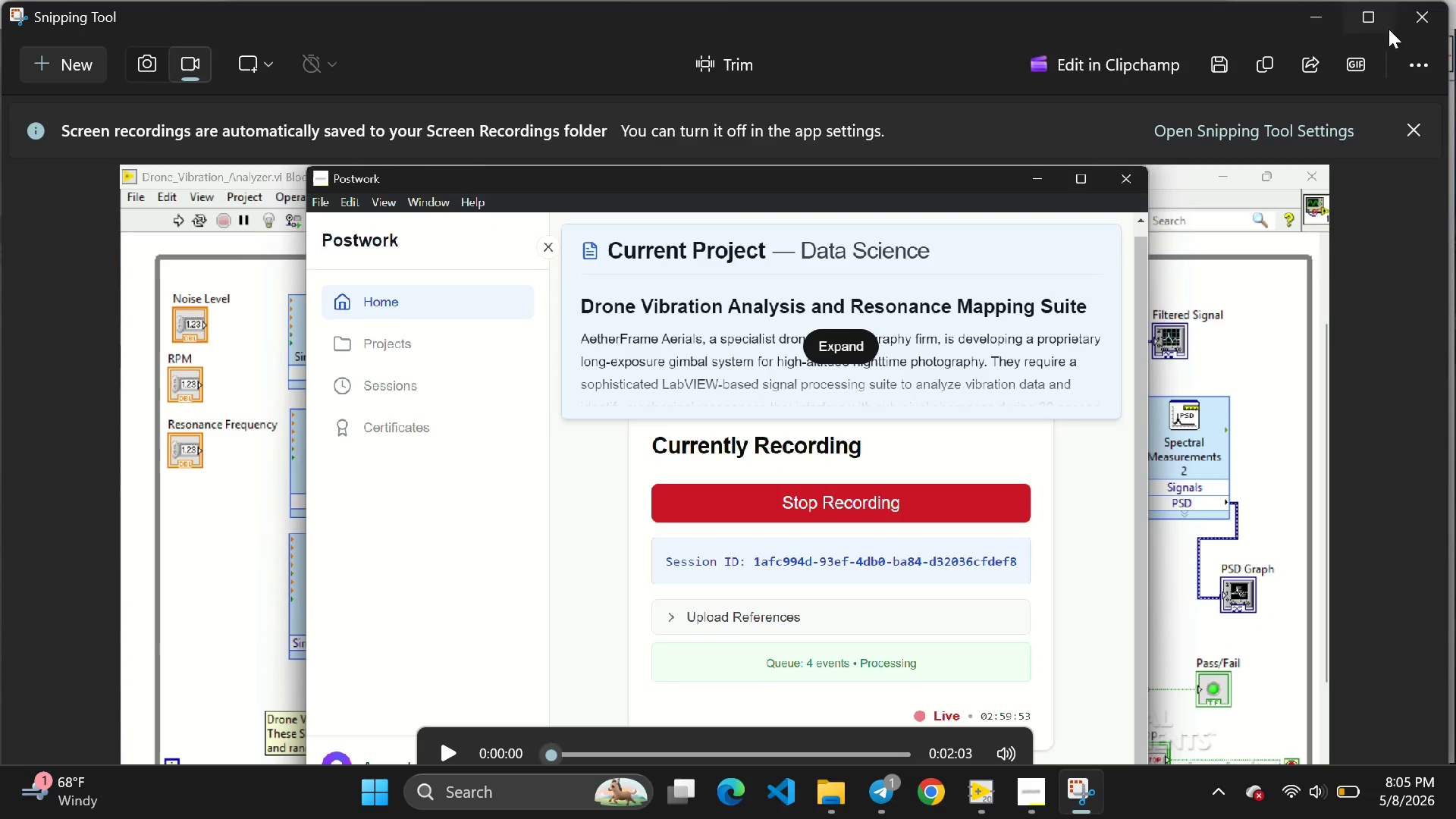 
left_click([1428, 17])
 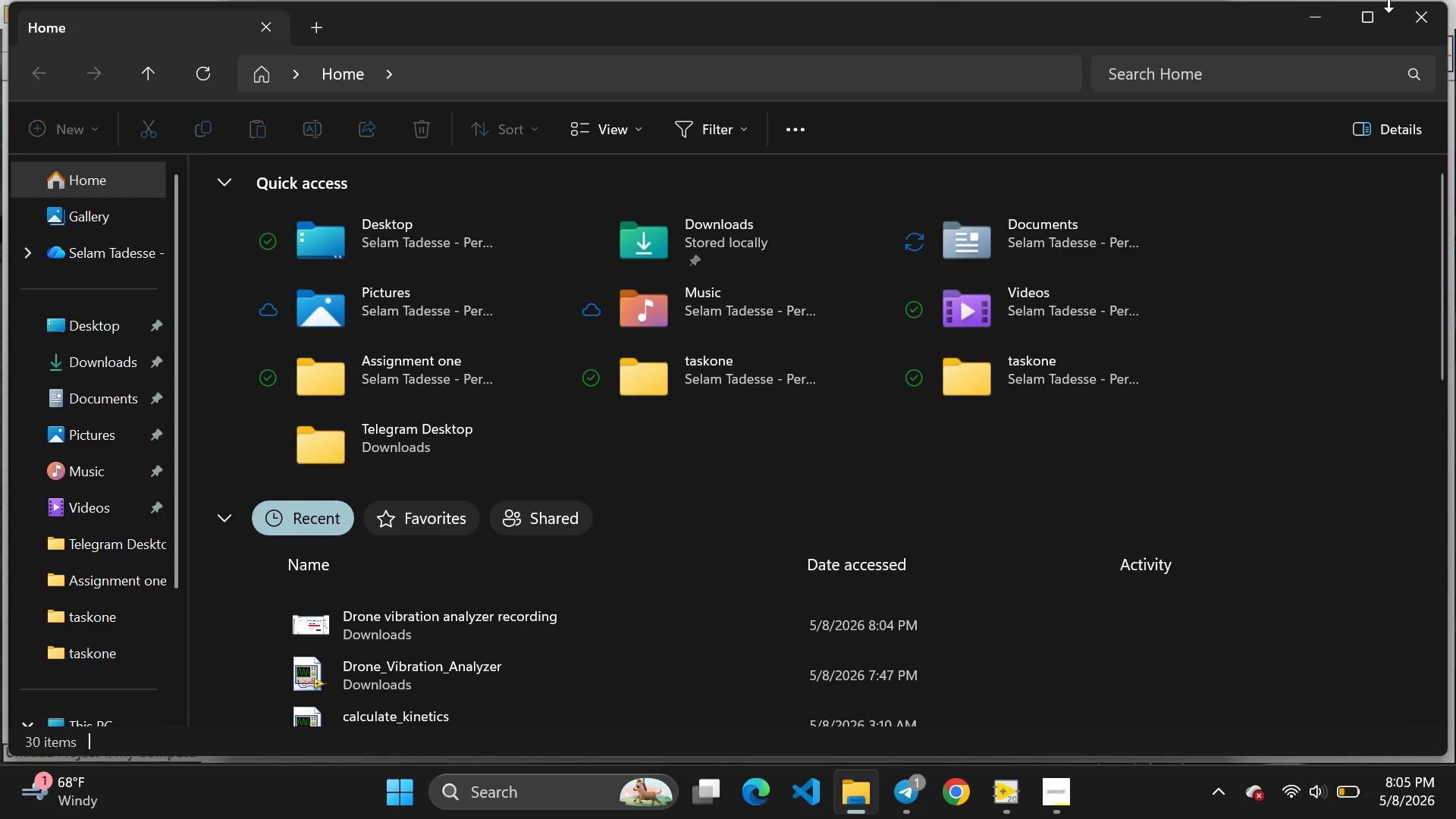 
left_click([1411, 12])
 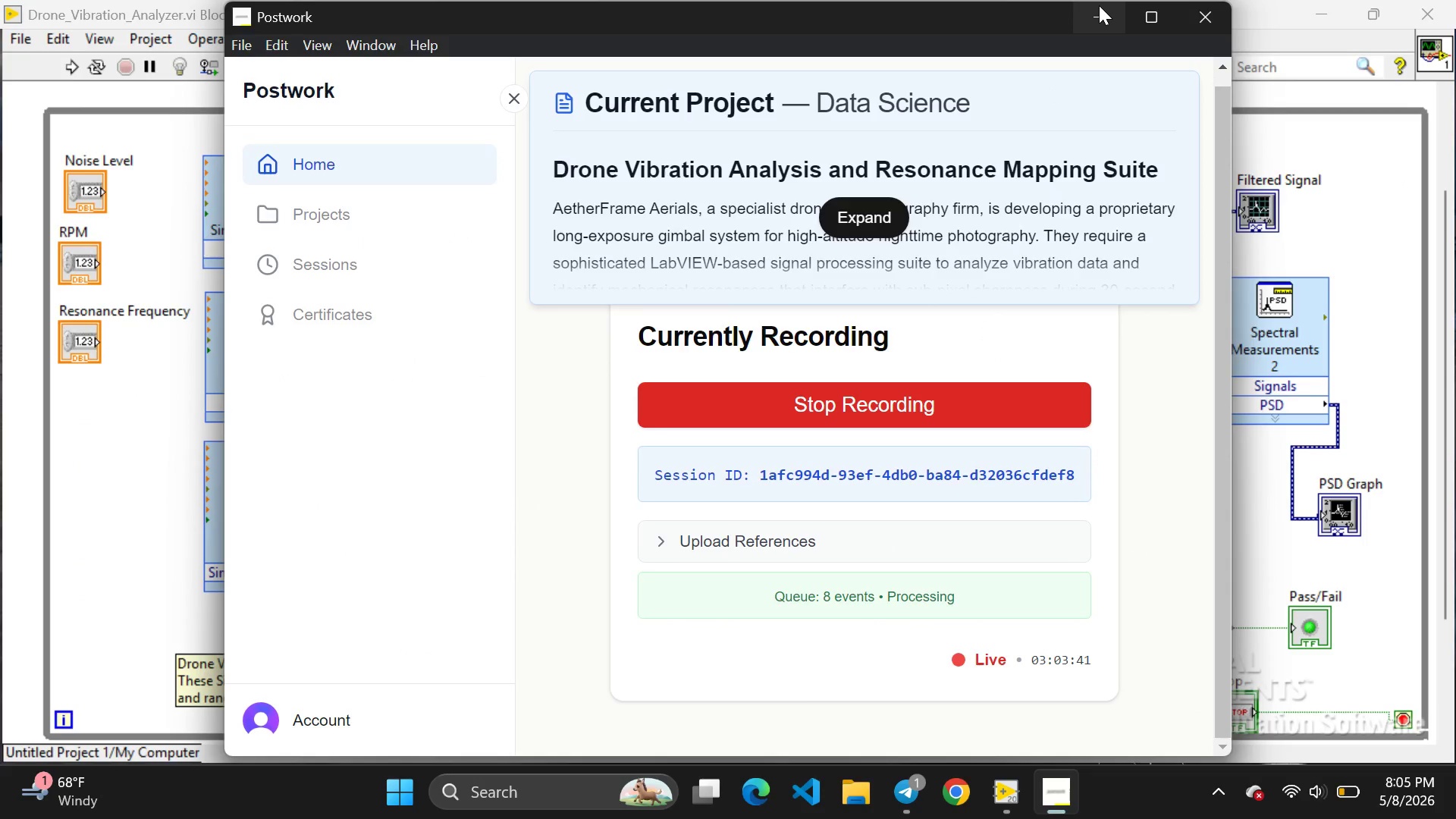 
left_click([1097, 5])
 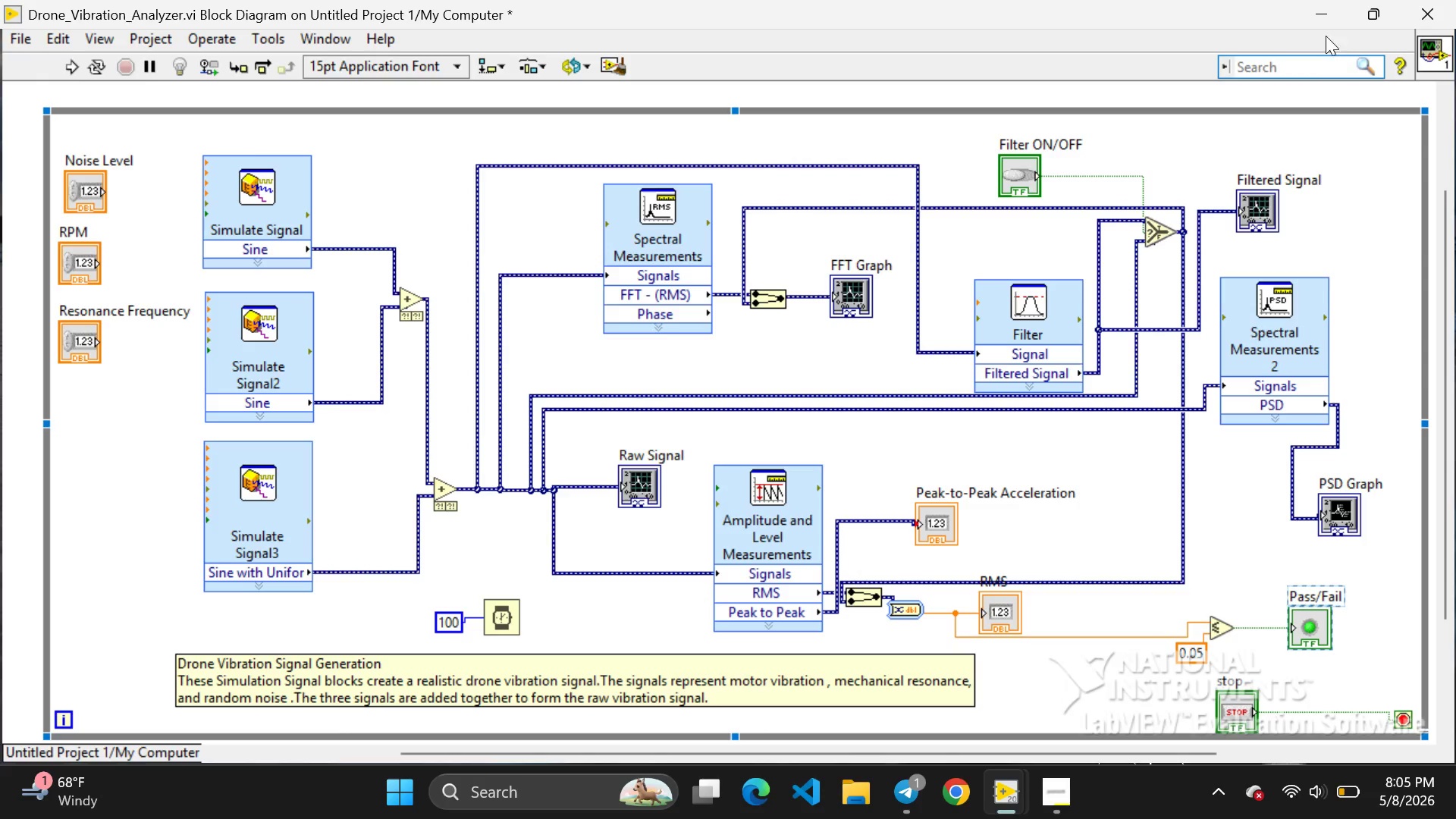 
left_click([1313, 17])
 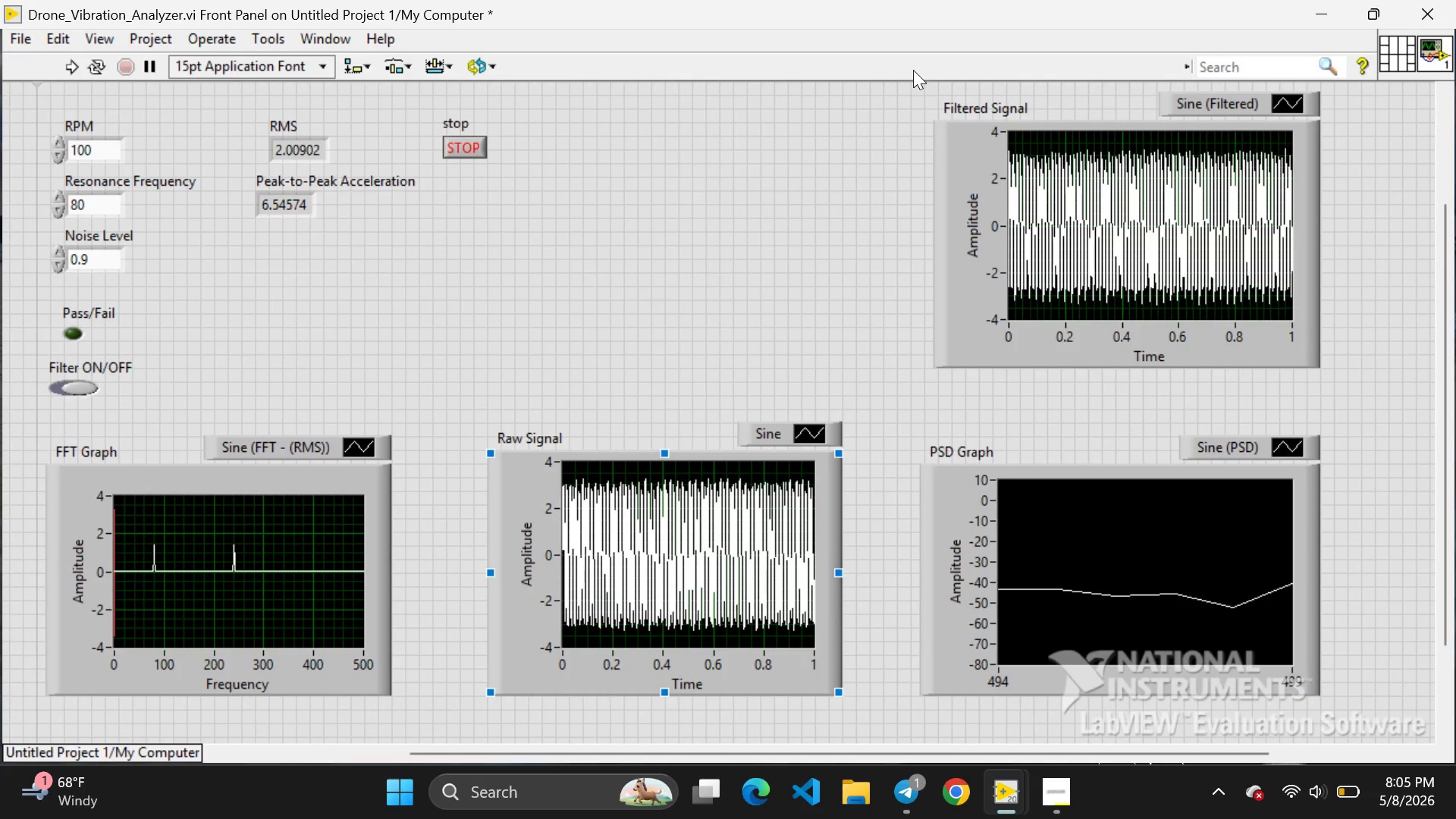 
mouse_move([1301, 9])
 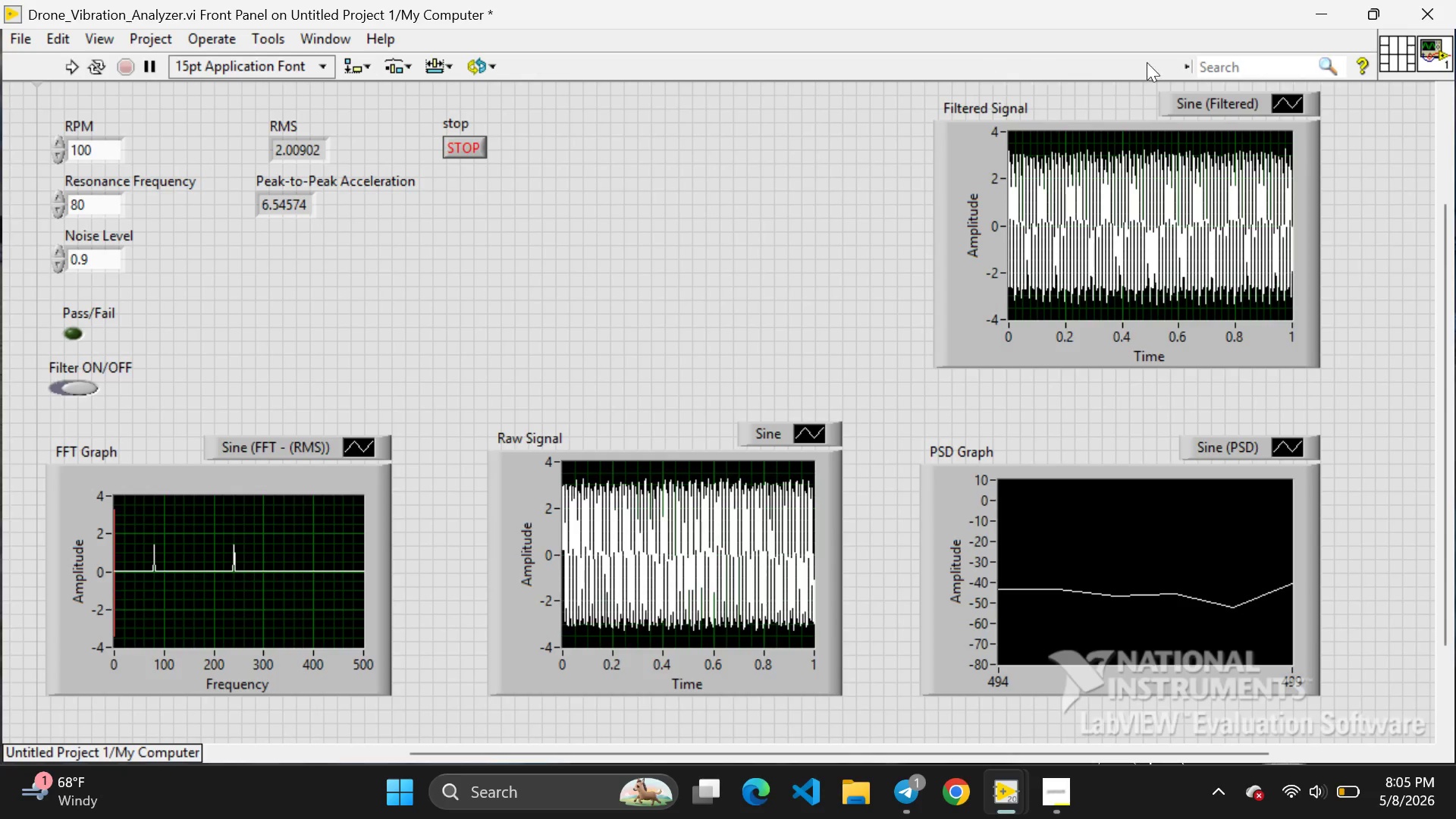 
wait(6.7)
 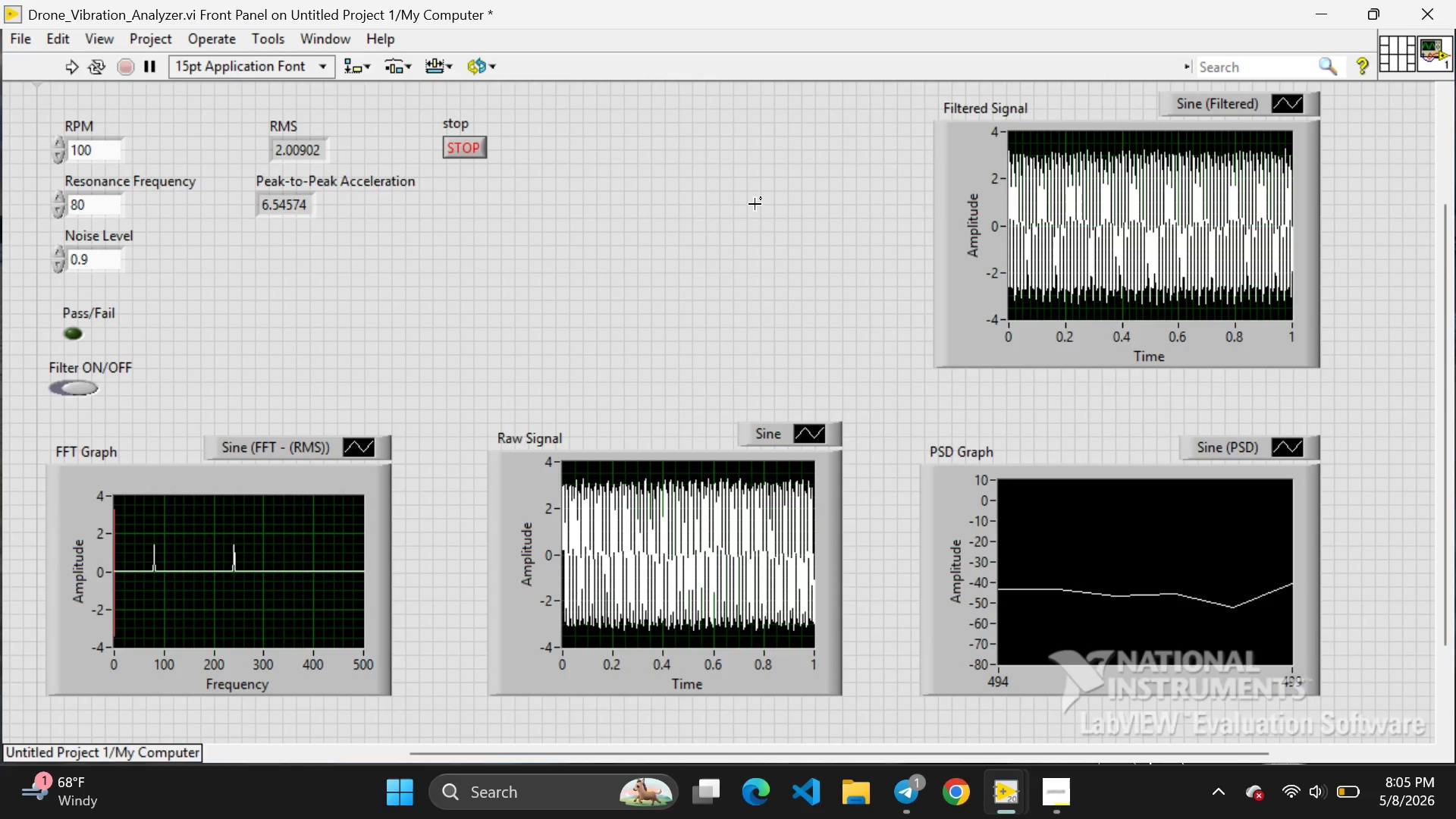 
left_click([1323, 16])
 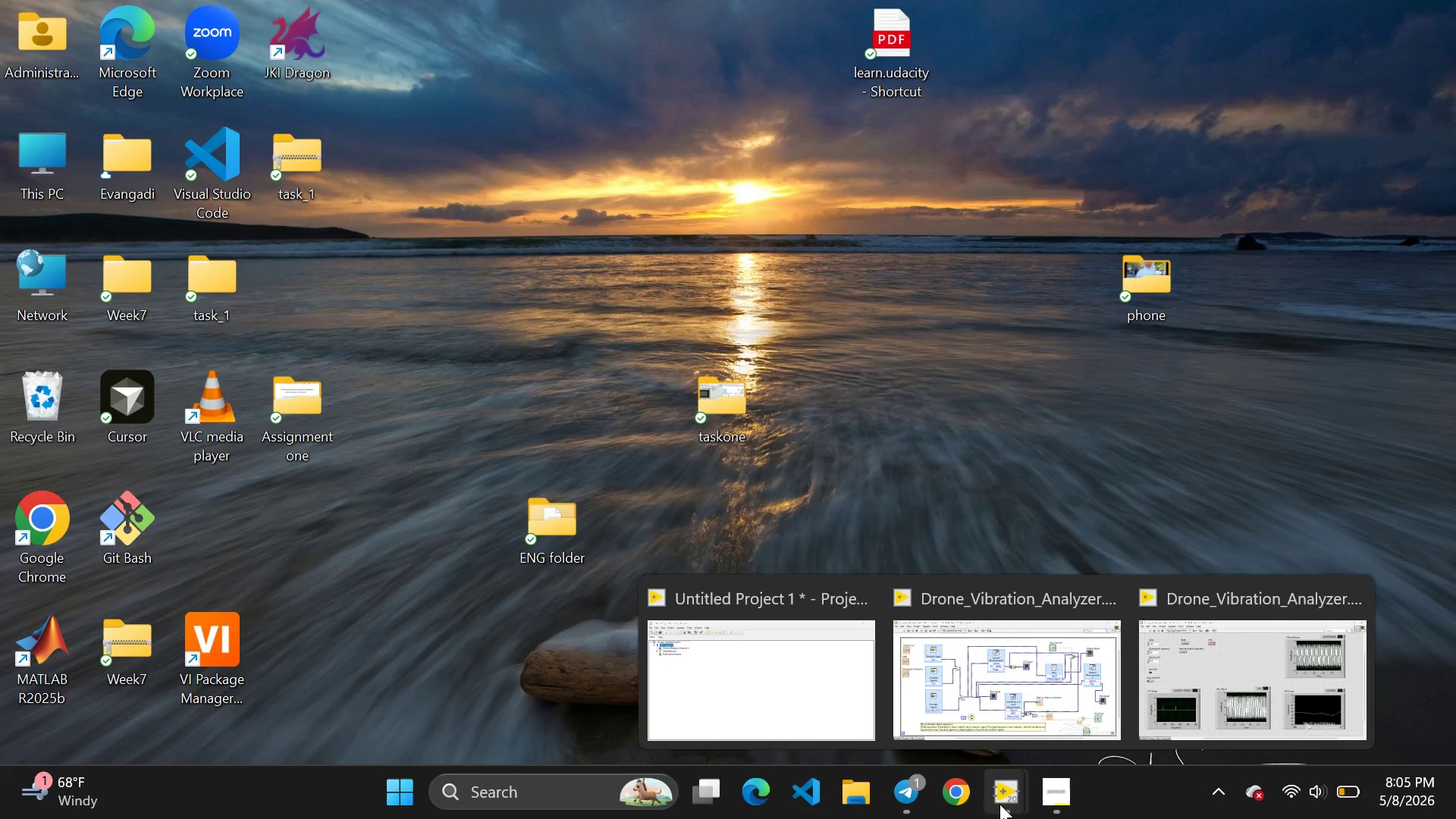 
wait(7.44)
 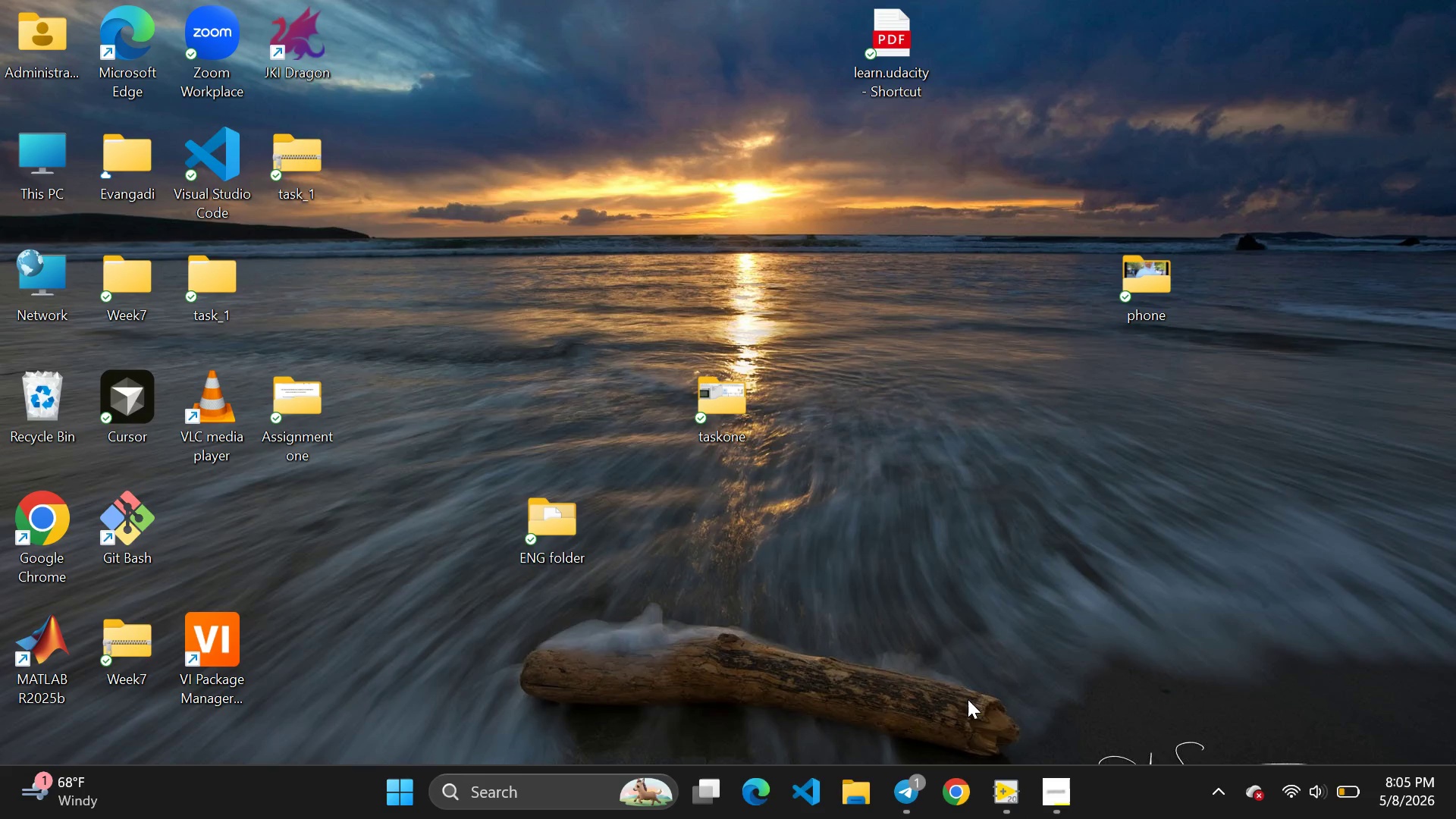 
left_click([1056, 791])